 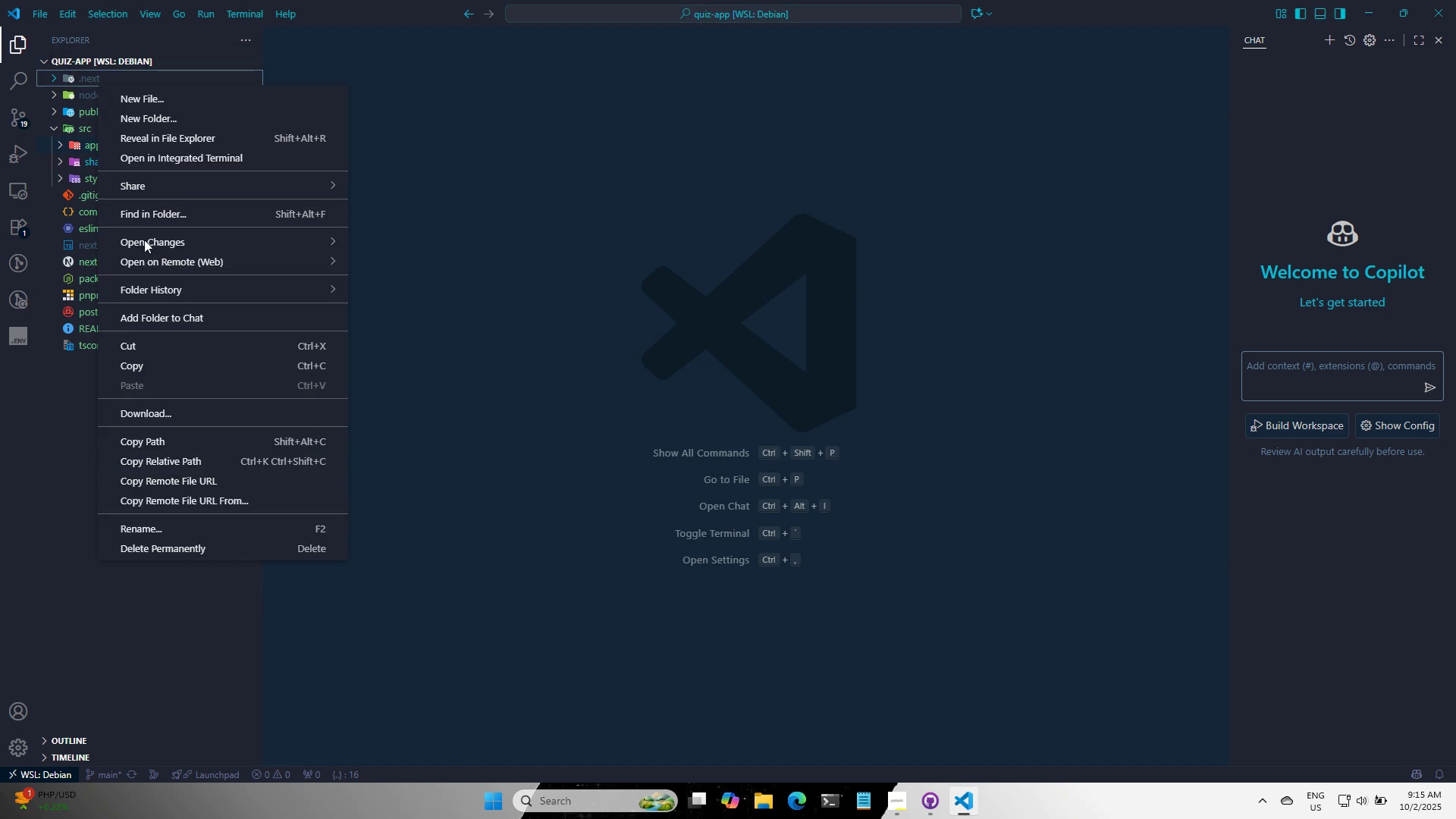 
left_click([171, 540])
 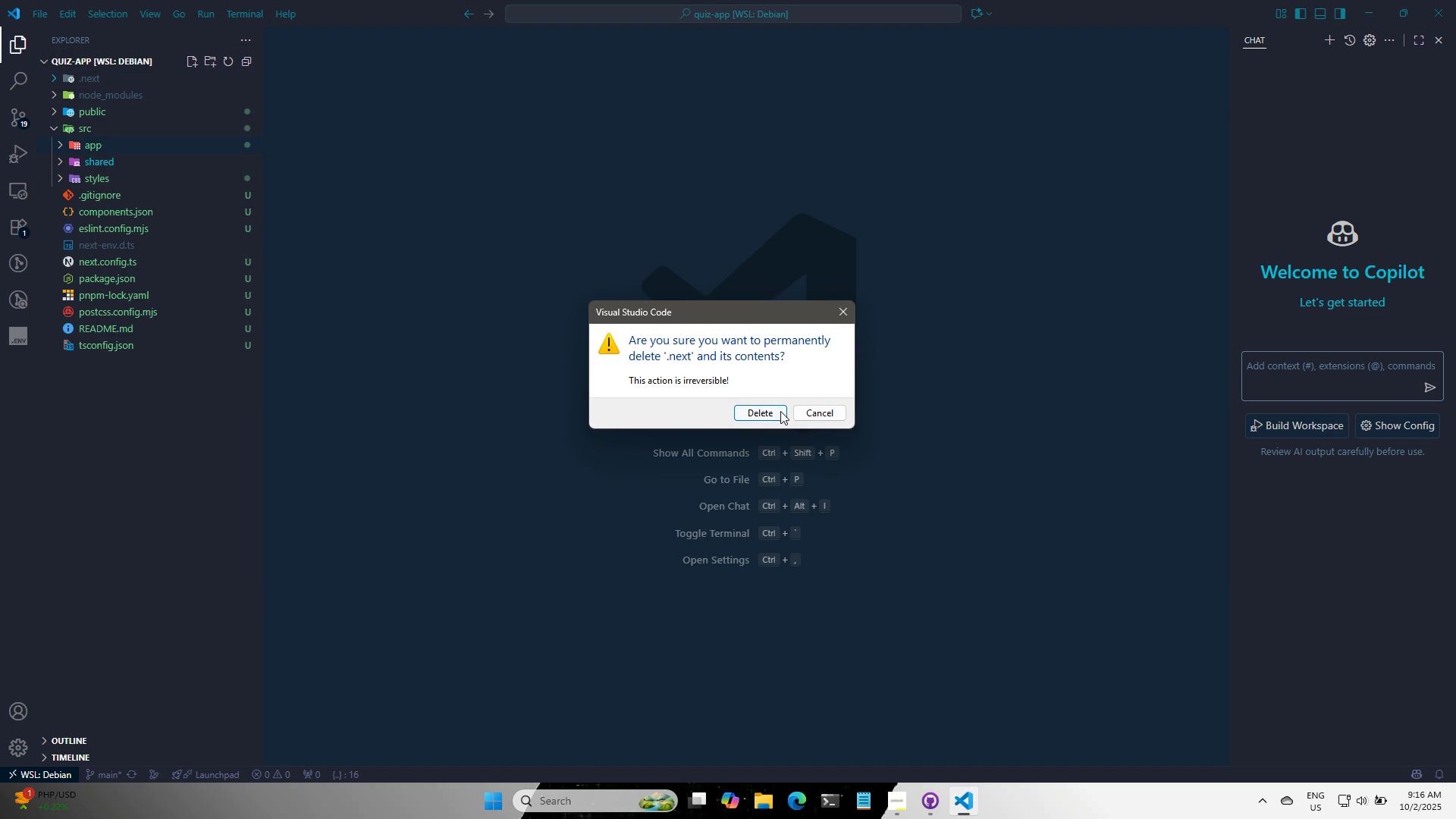 
left_click([780, 410])
 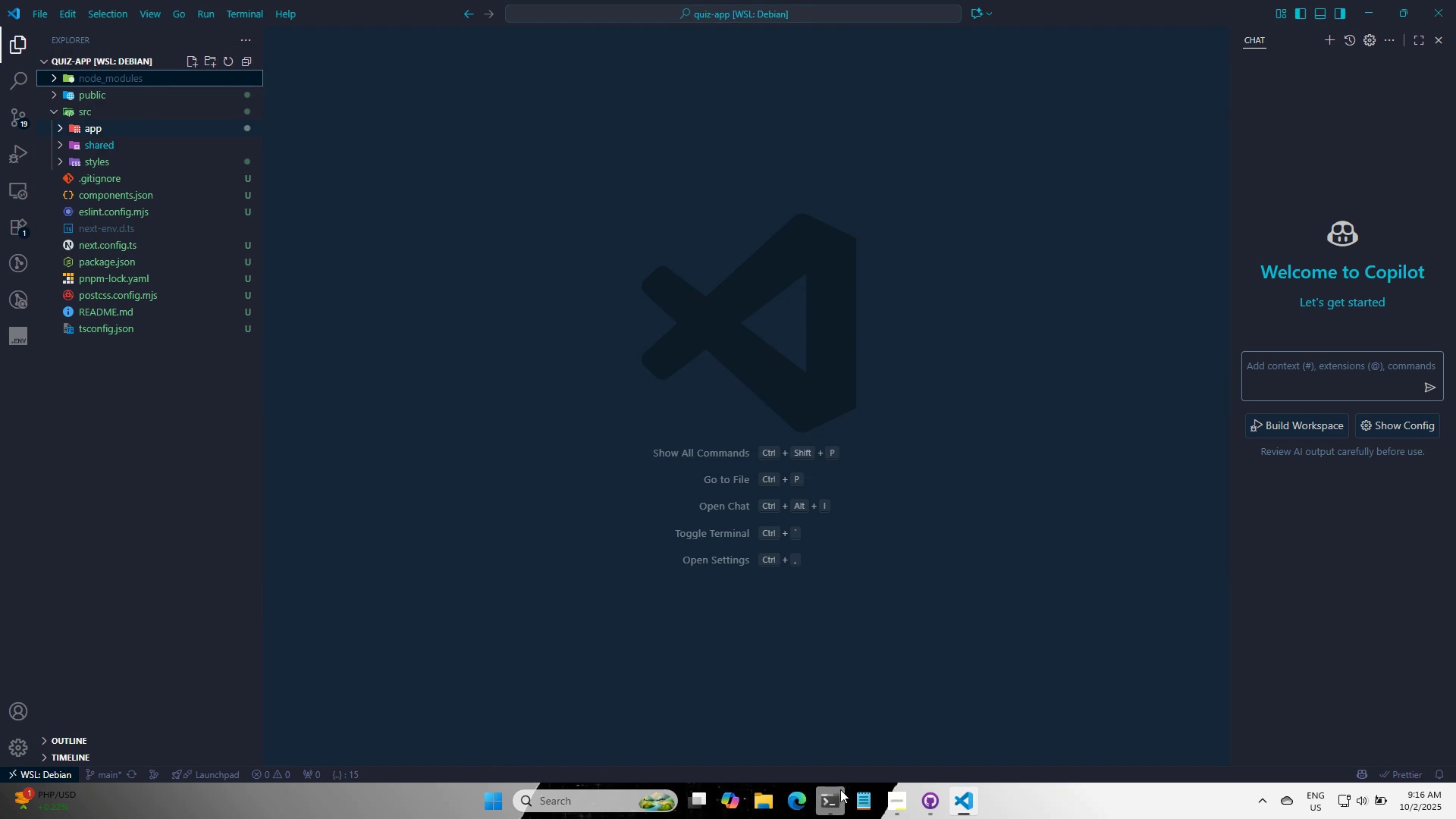 
left_click([840, 790])
 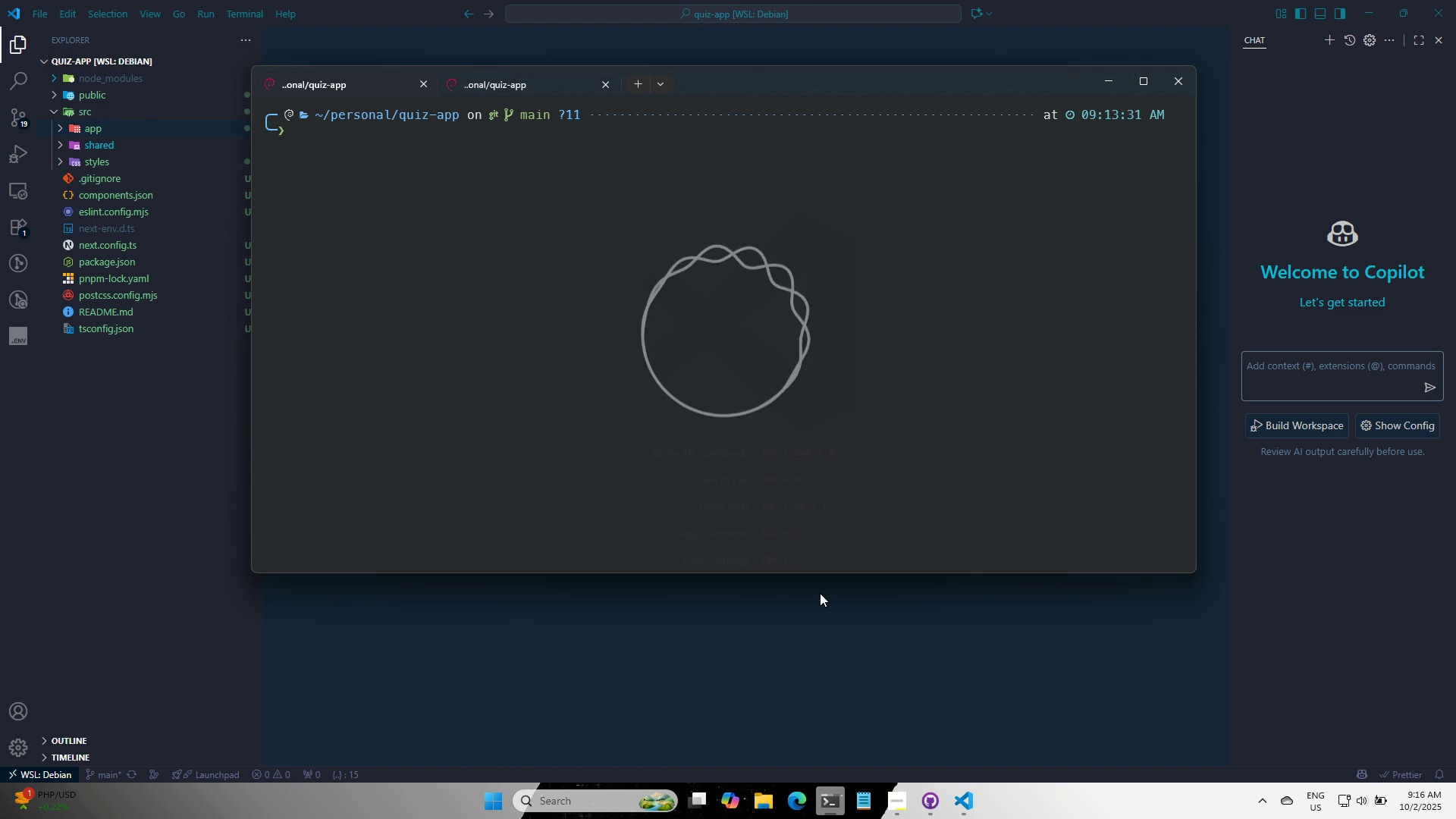 
type(pnpm dev)
 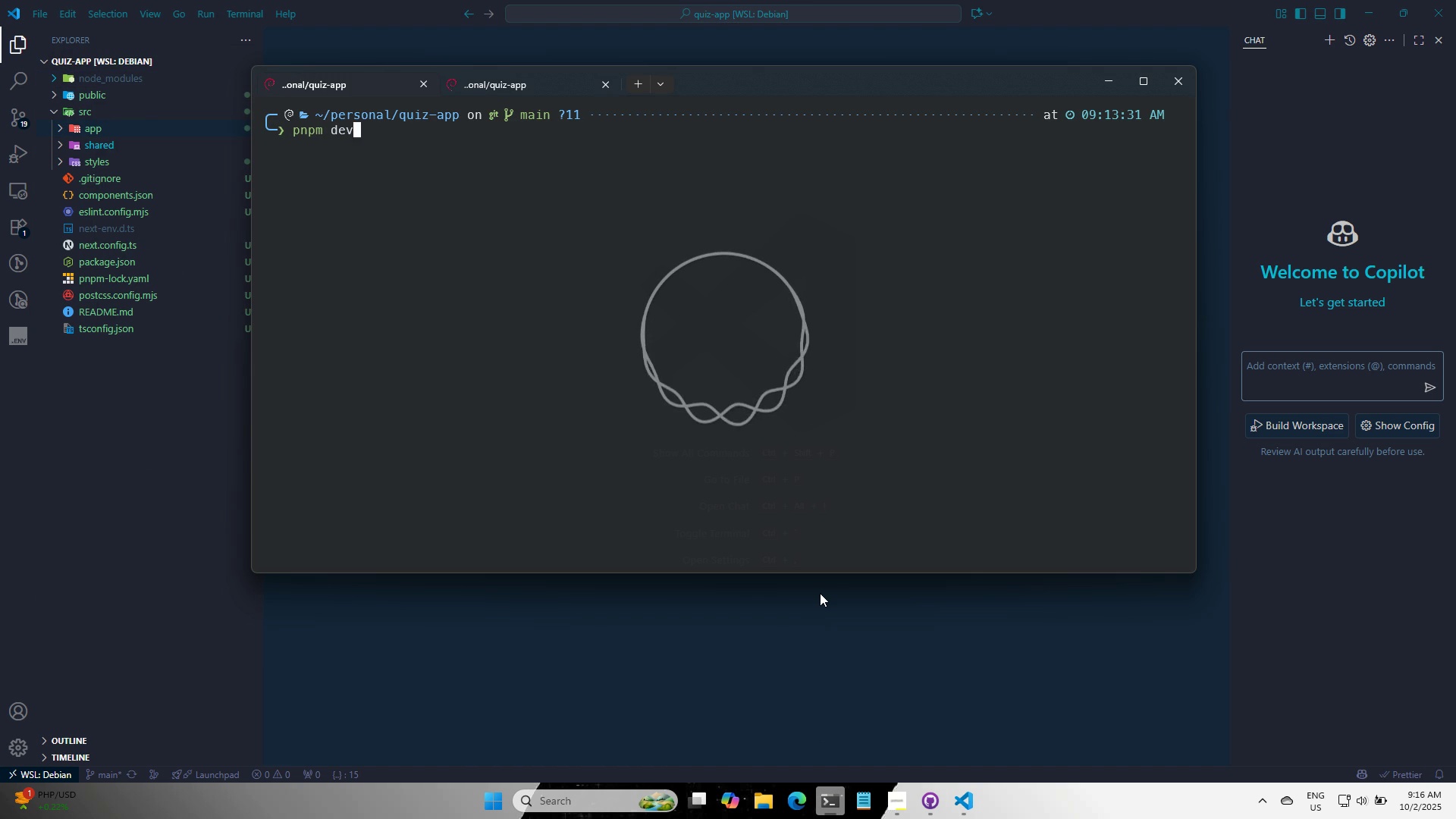 
key(Enter)
 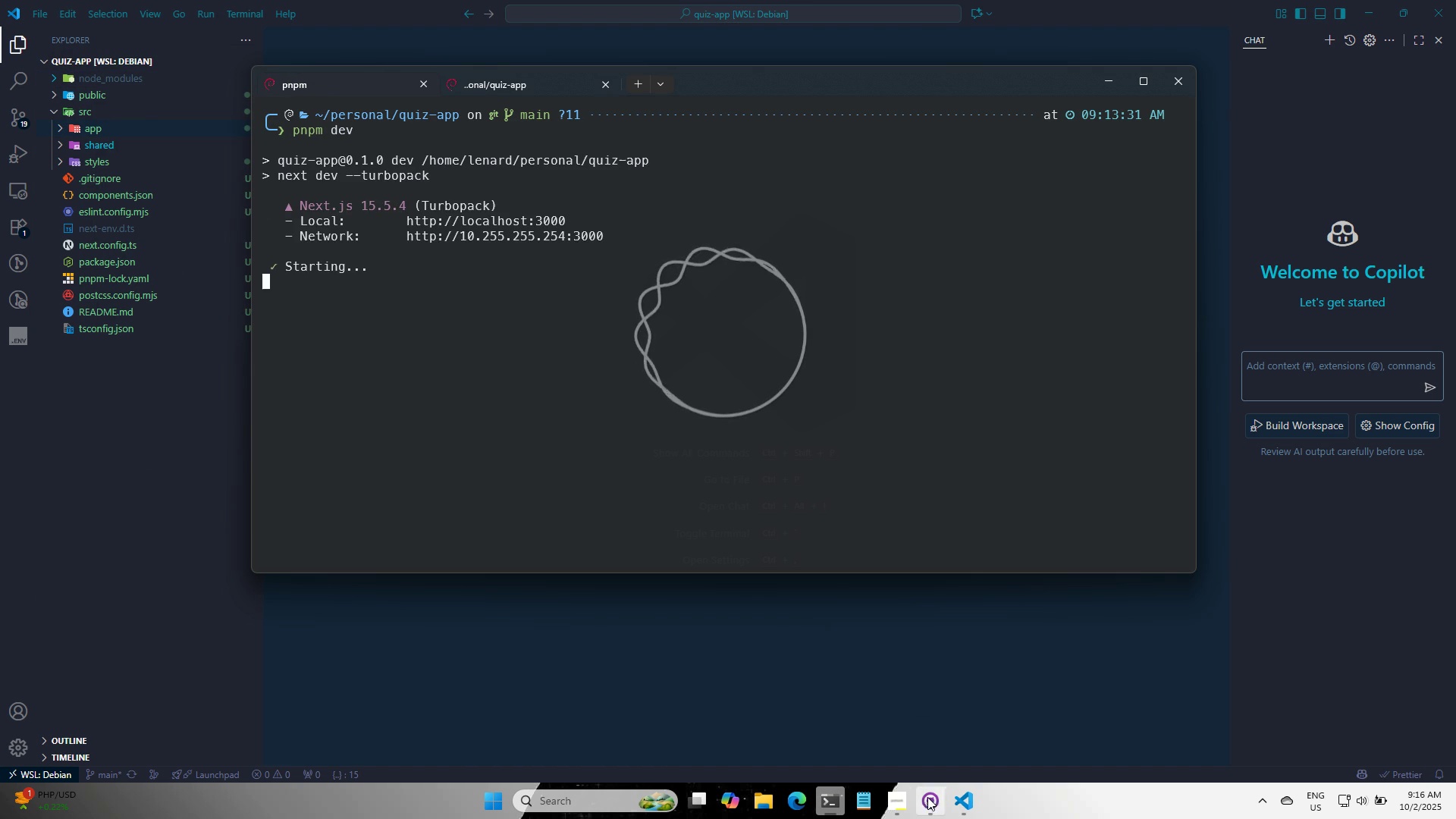 
left_click([891, 813])